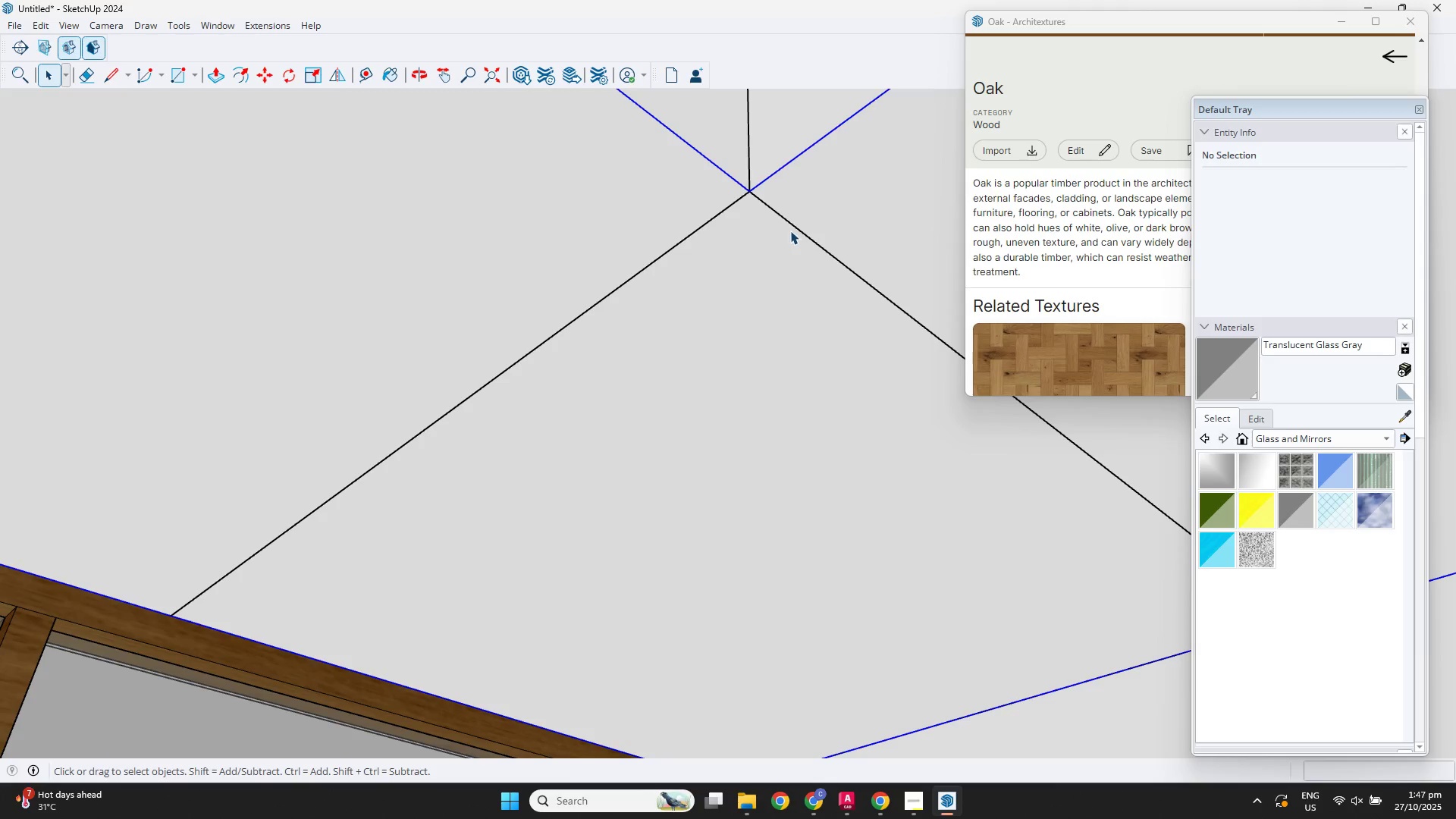 
triple_click([790, 231])
 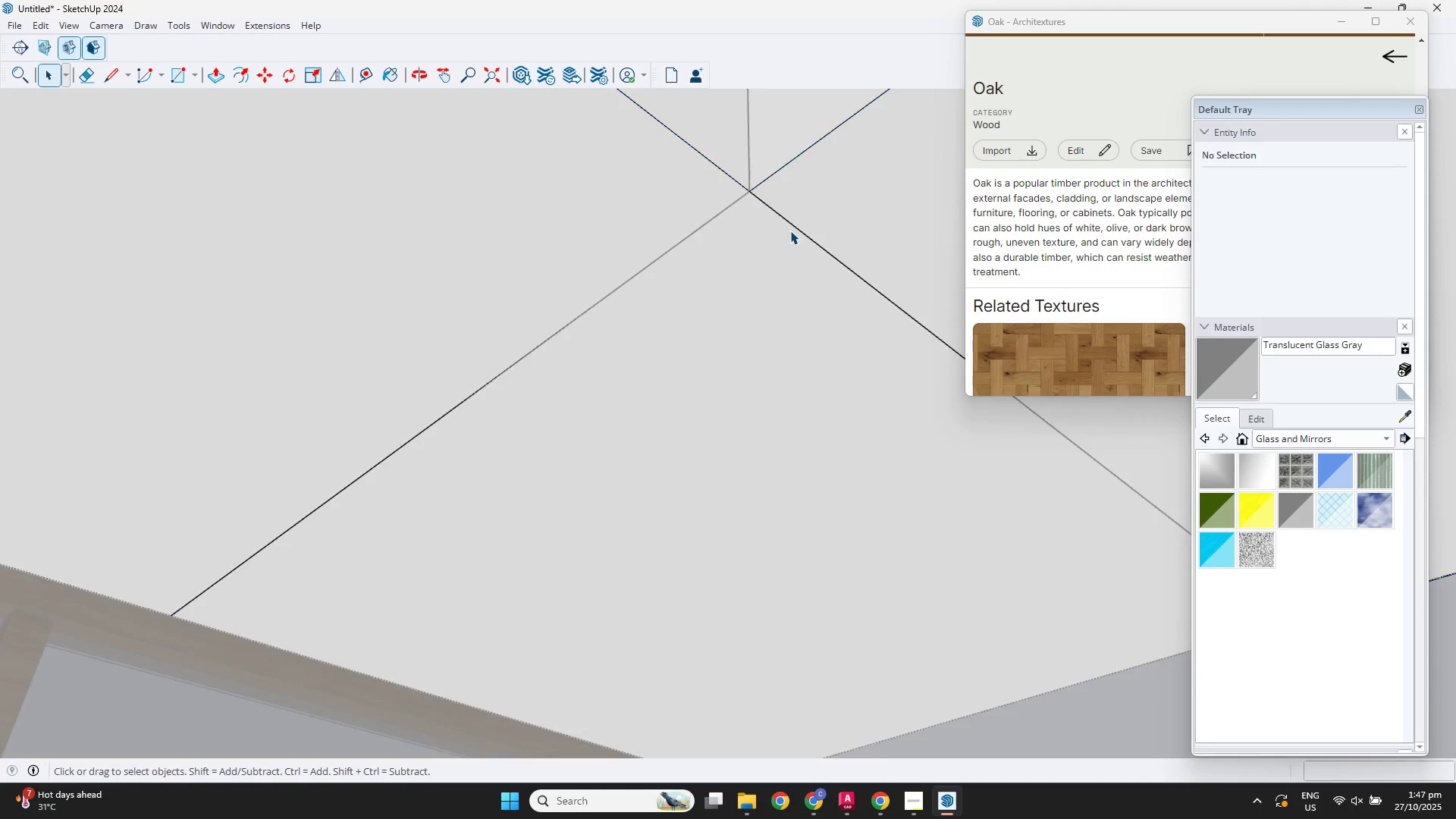 
triple_click([790, 231])
 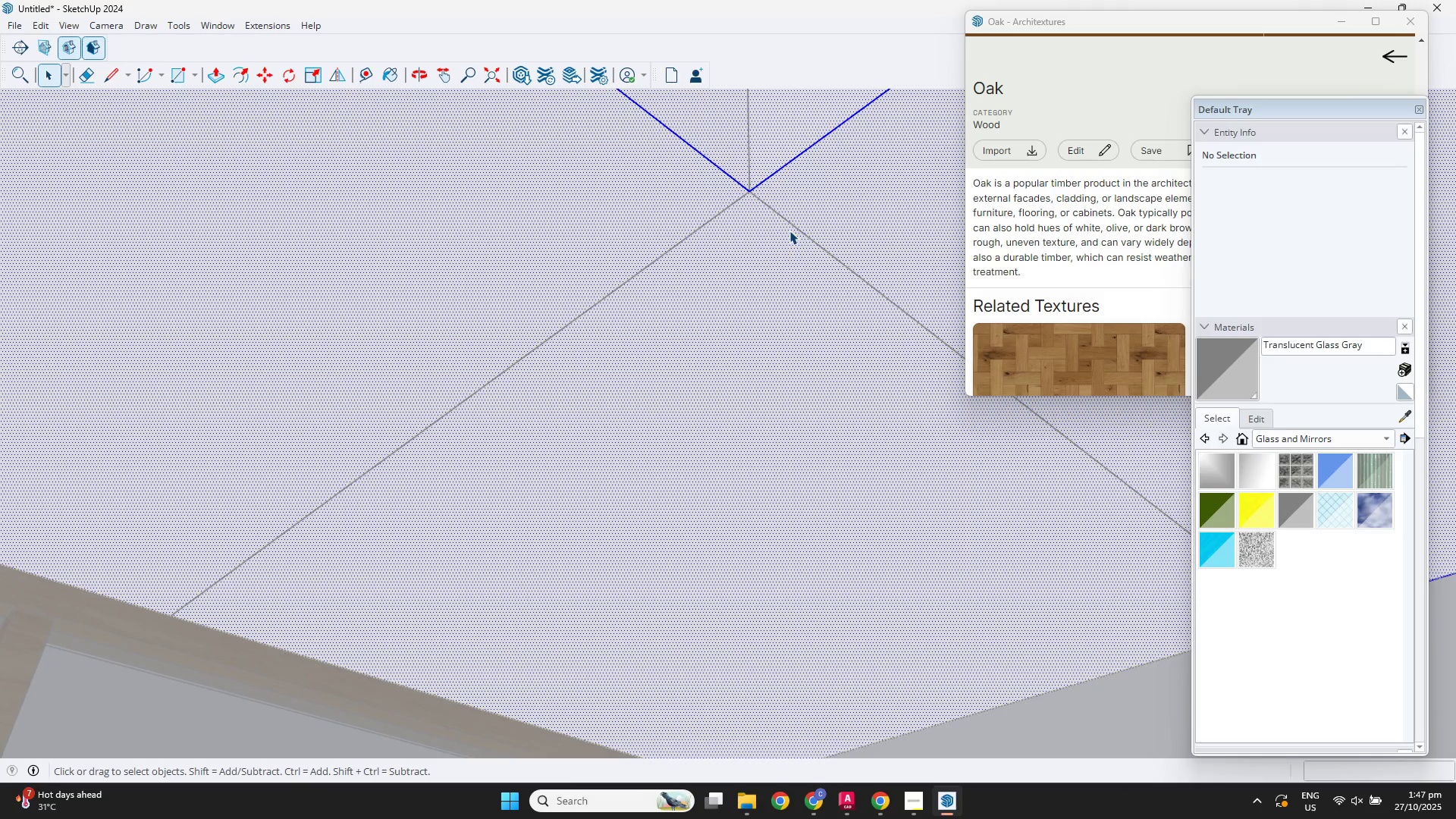 
triple_click([789, 231])
 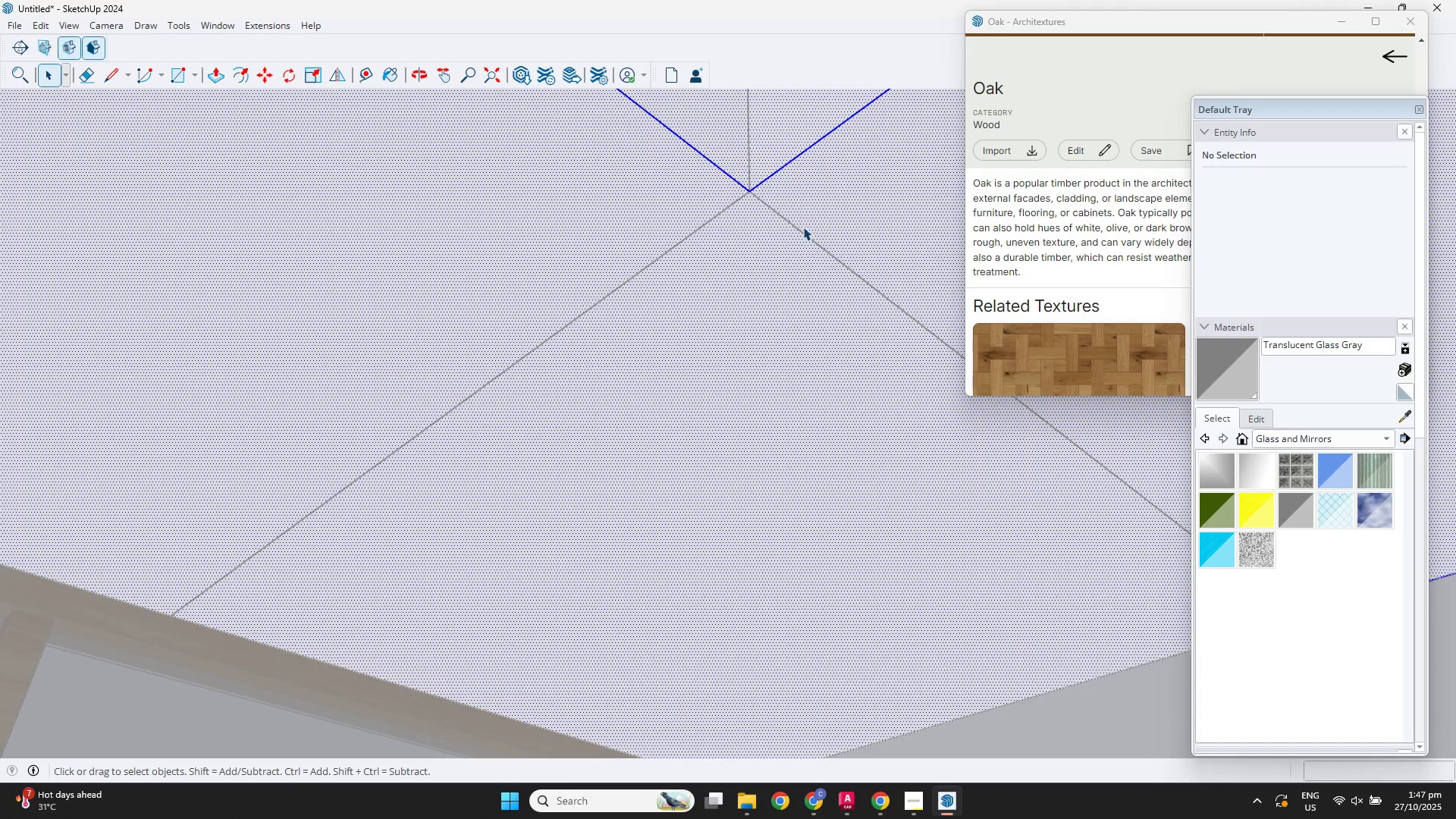 
triple_click([803, 227])
 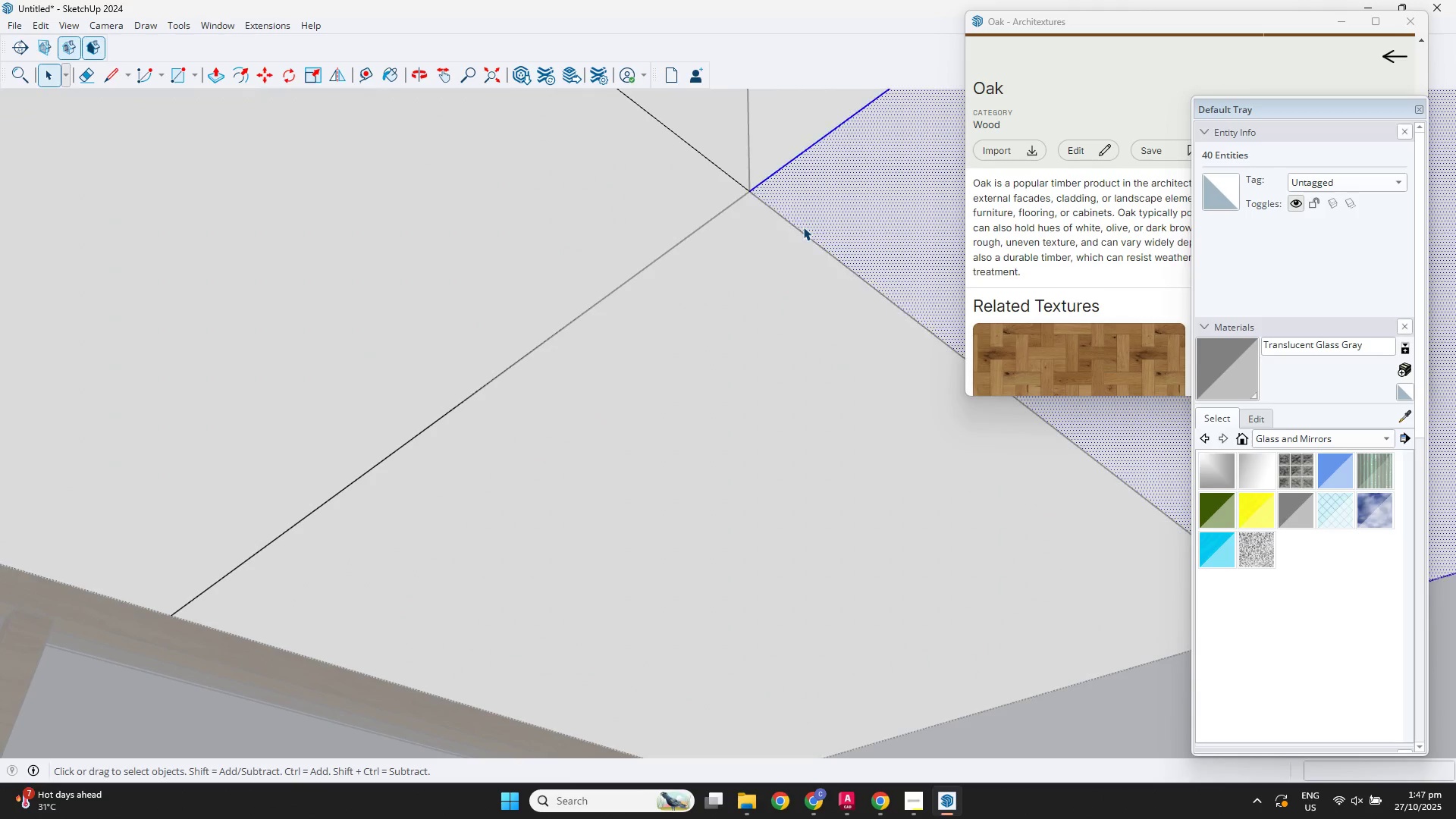 
triple_click([803, 227])
 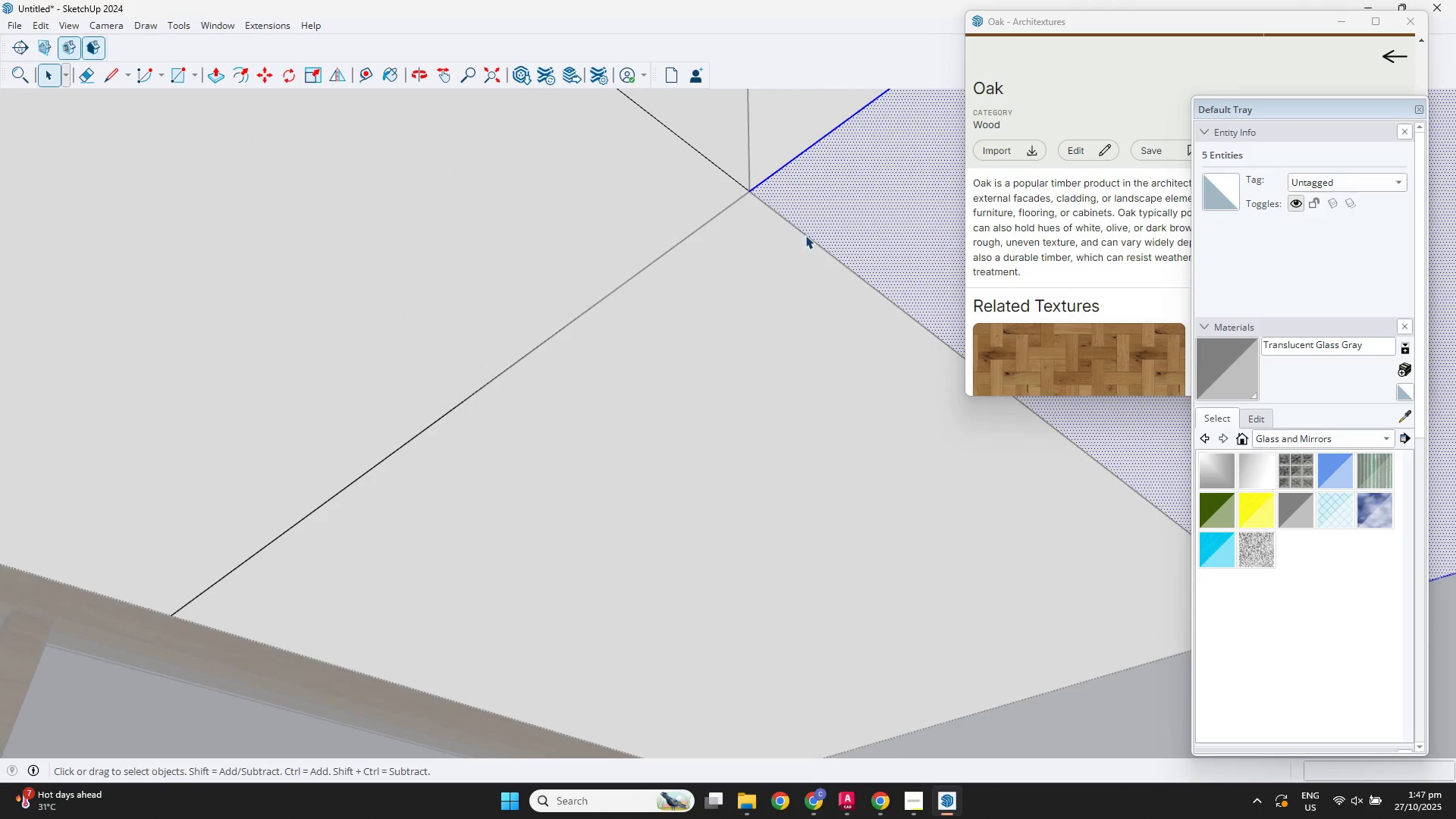 
left_click([805, 235])
 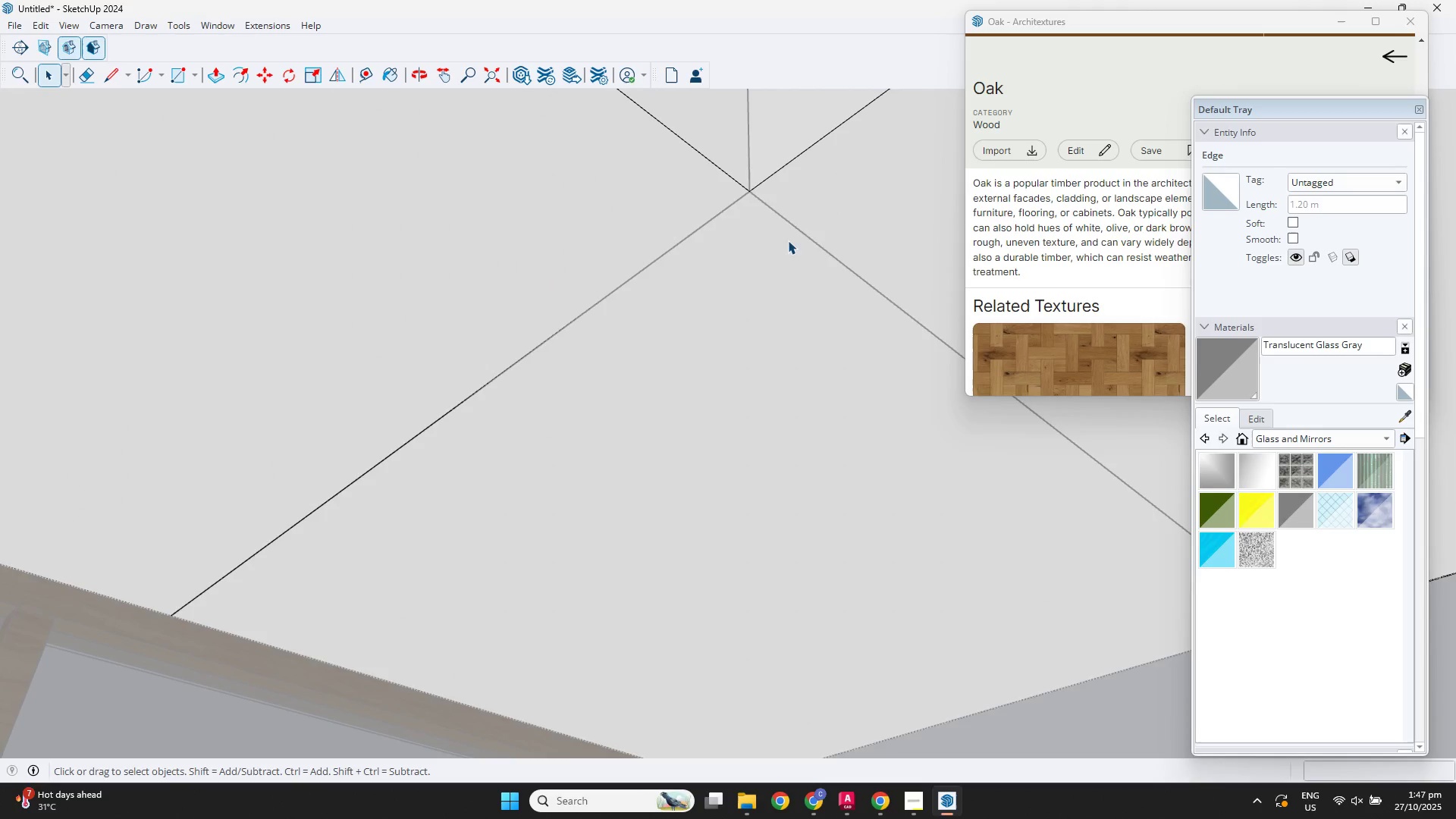 
double_click([788, 240])
 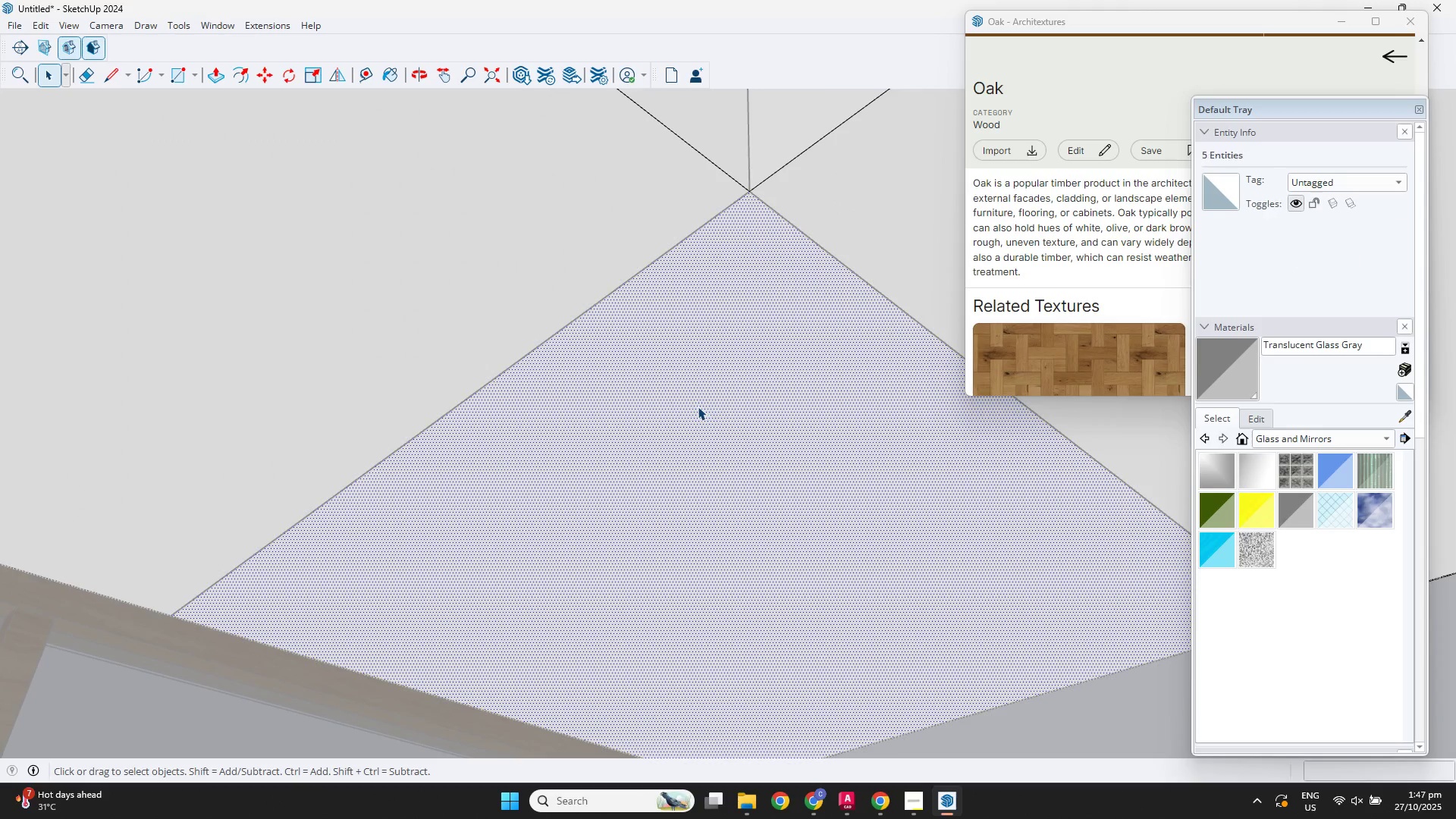 
left_click([698, 406])
 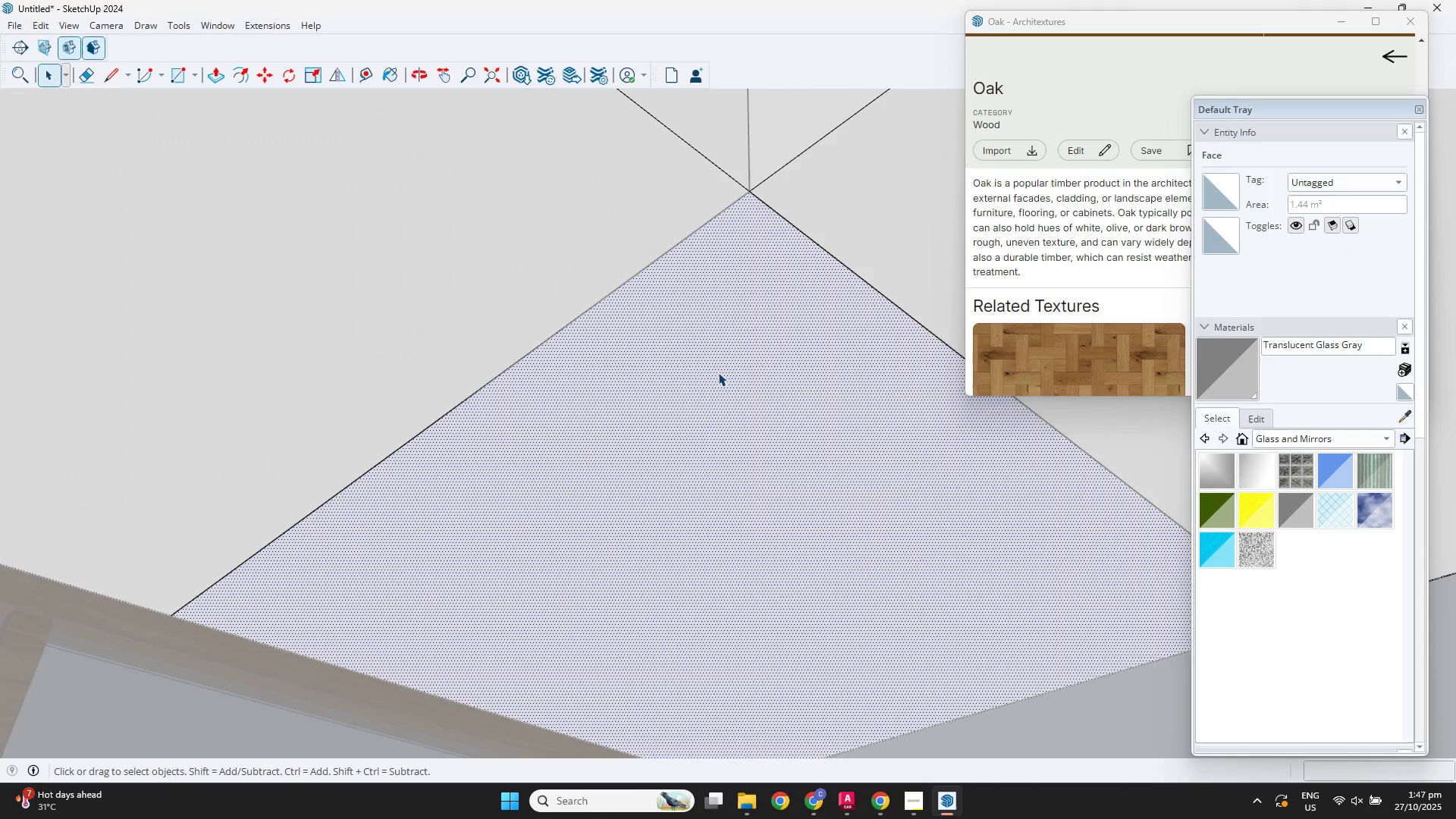 
scroll: coordinate [698, 595], scroll_direction: down, amount: 9.0
 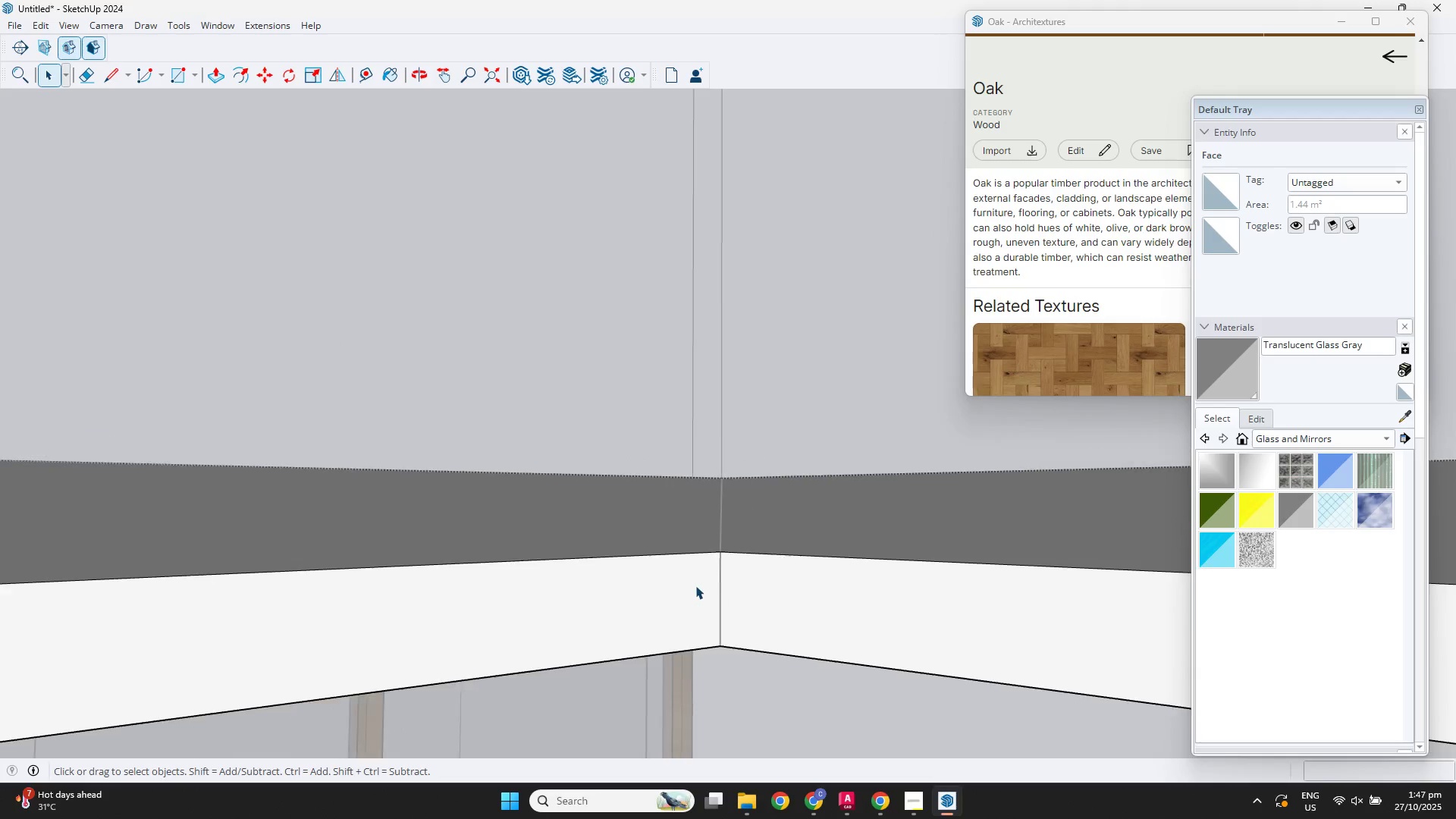 
key(Escape)
 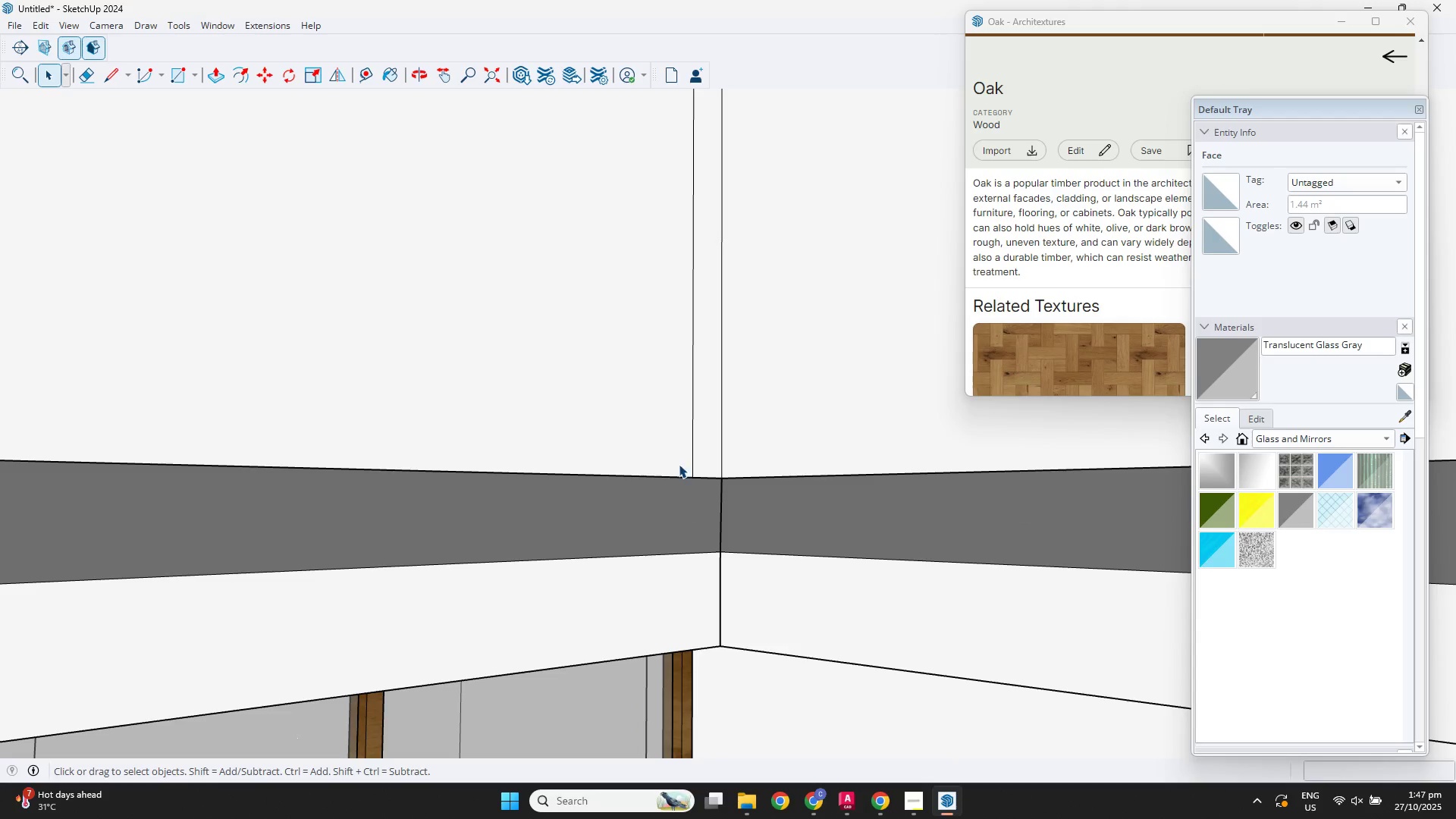 
key(Alt+AltLeft)
 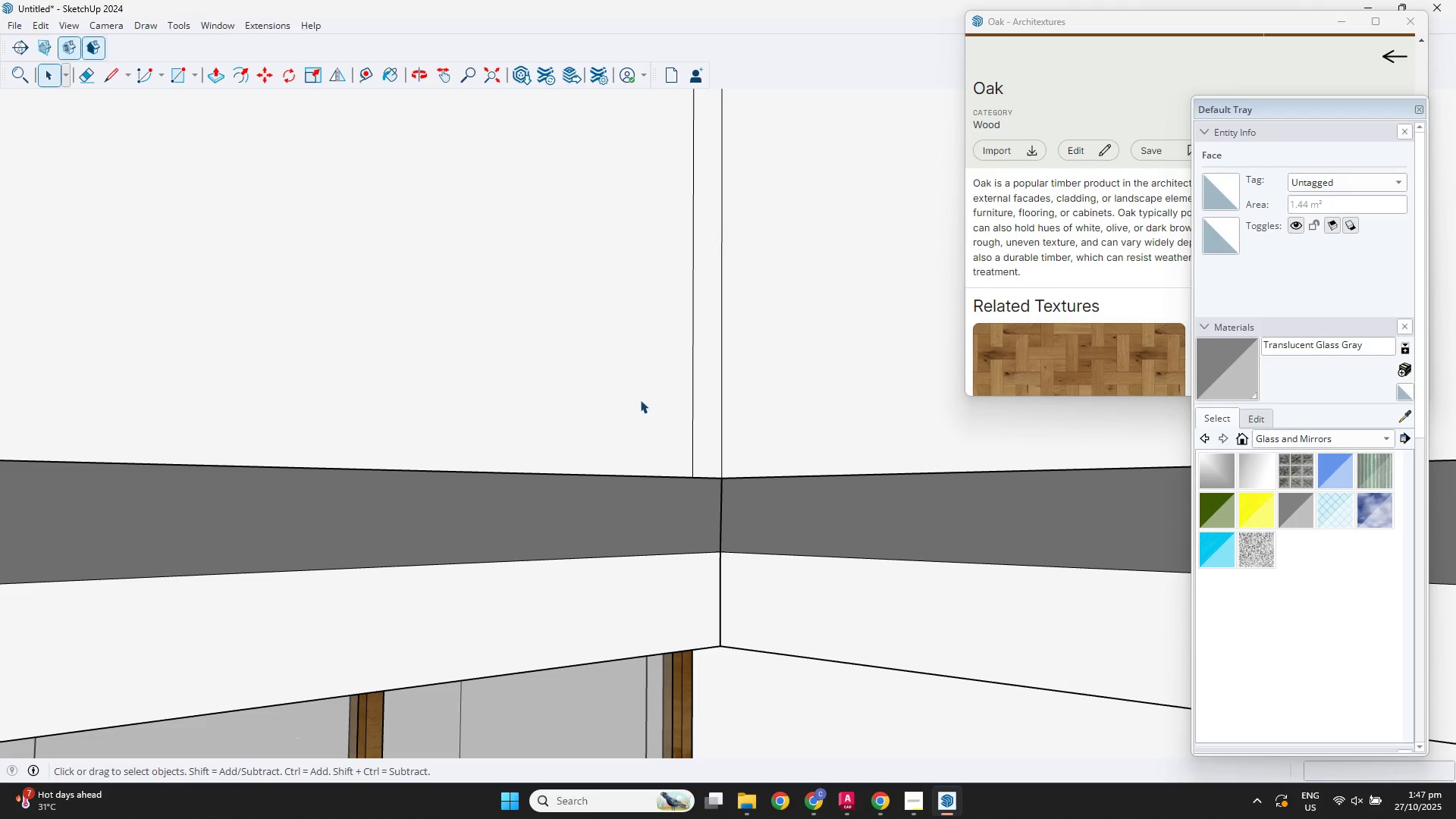 
left_click([640, 400])
 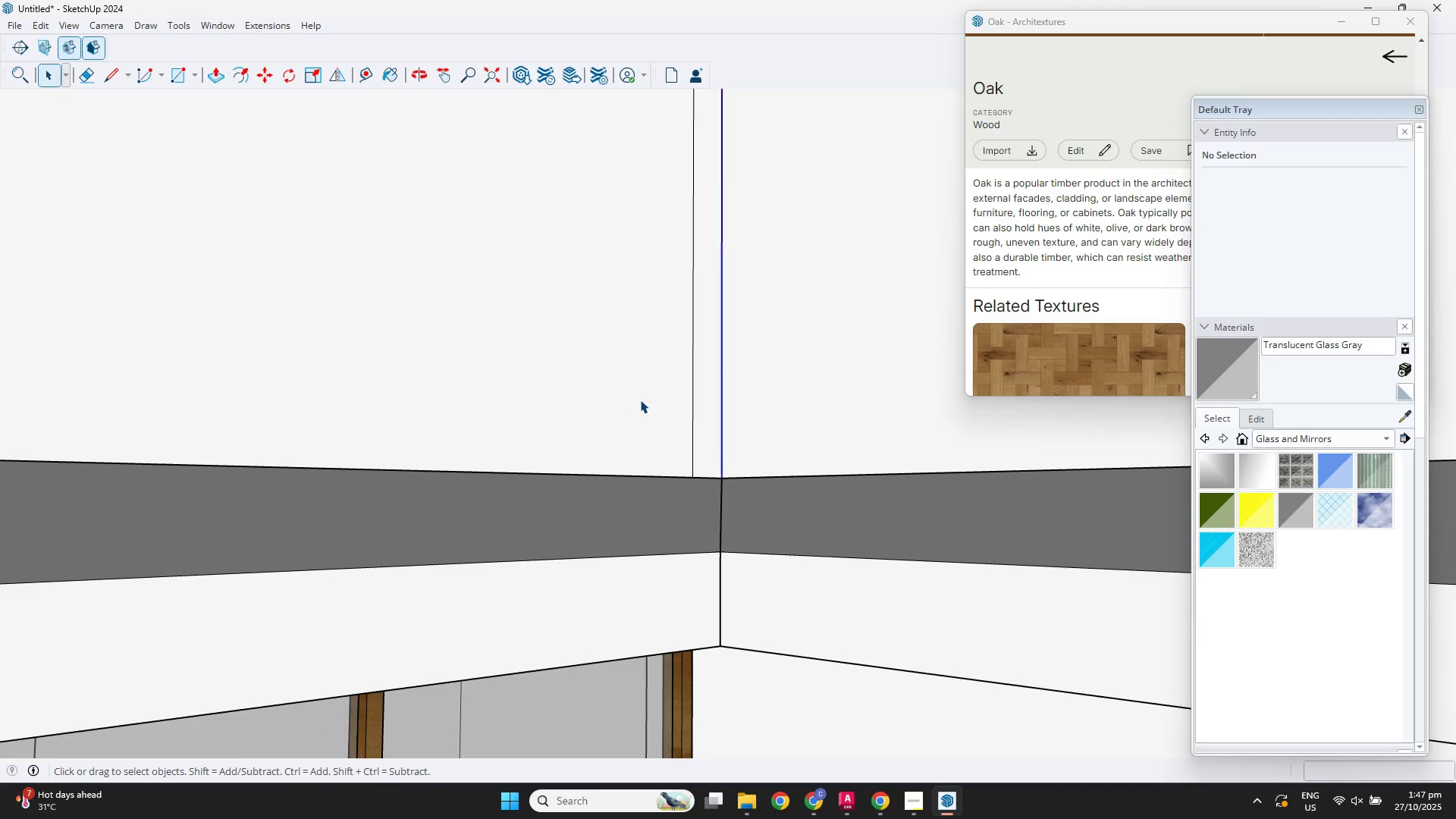 
scroll: coordinate [792, 629], scroll_direction: down, amount: 24.0
 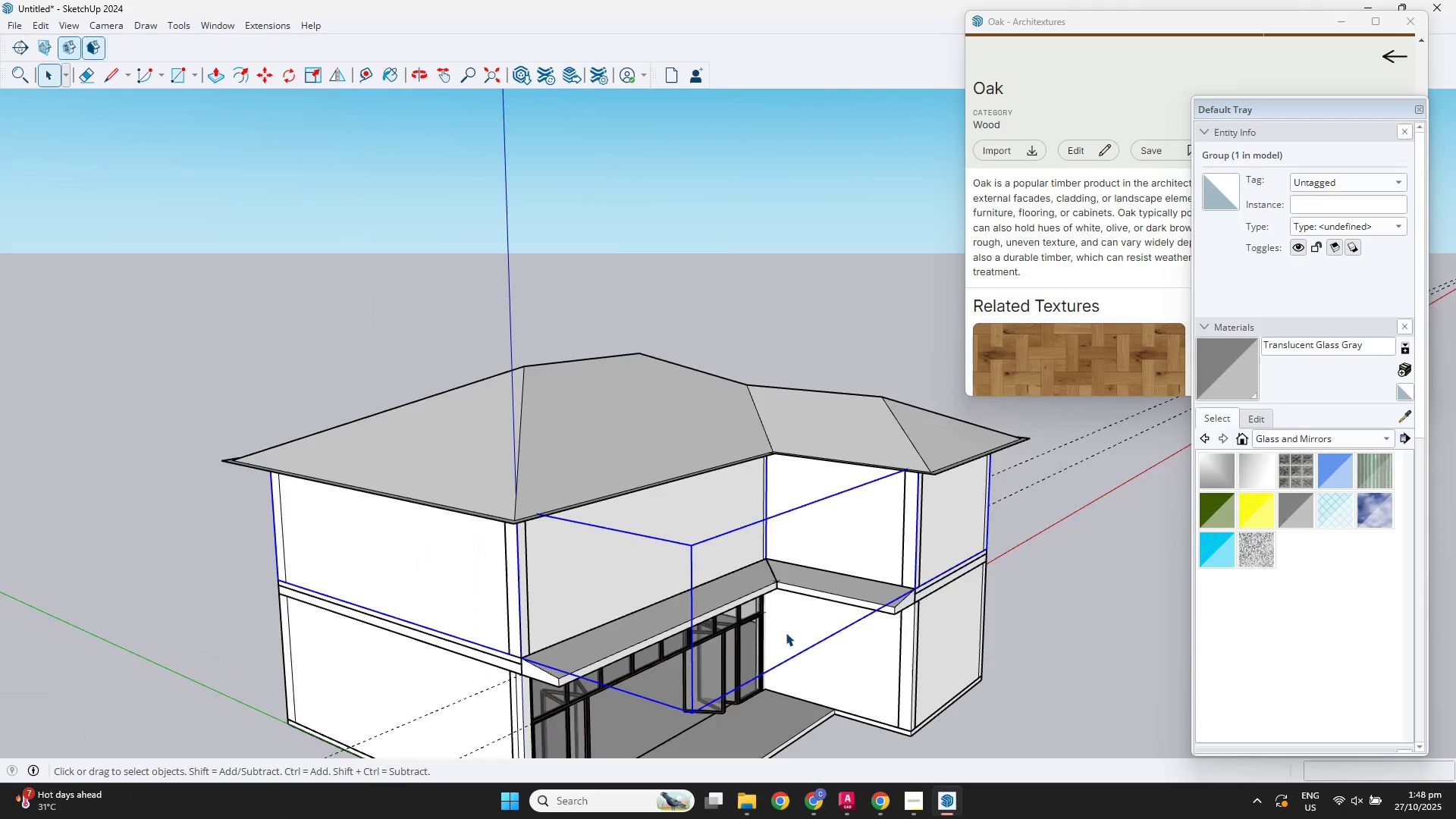 
hold_key(key=ShiftLeft, duration=0.4)
 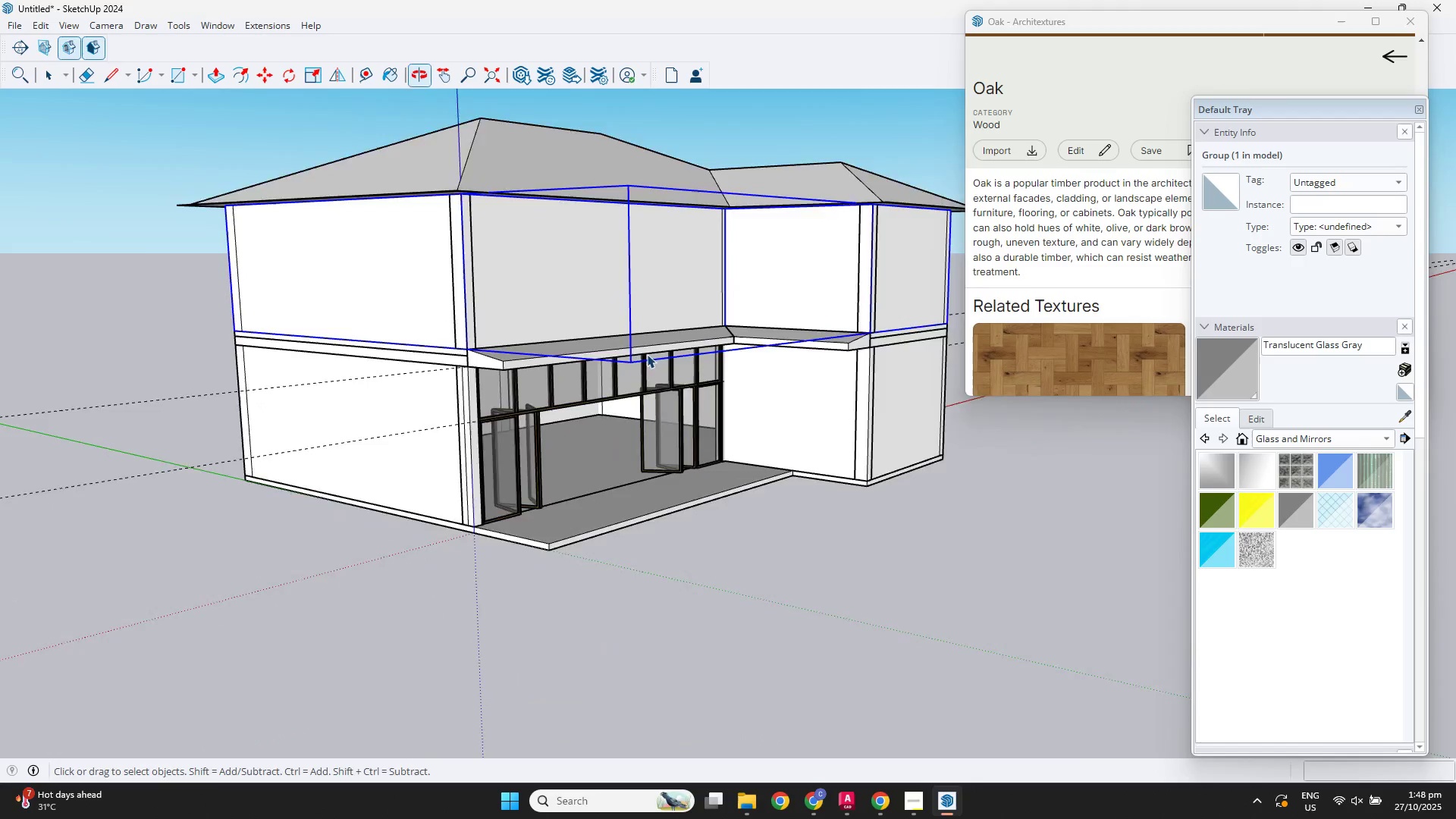 
scroll: coordinate [465, 358], scroll_direction: up, amount: 21.0
 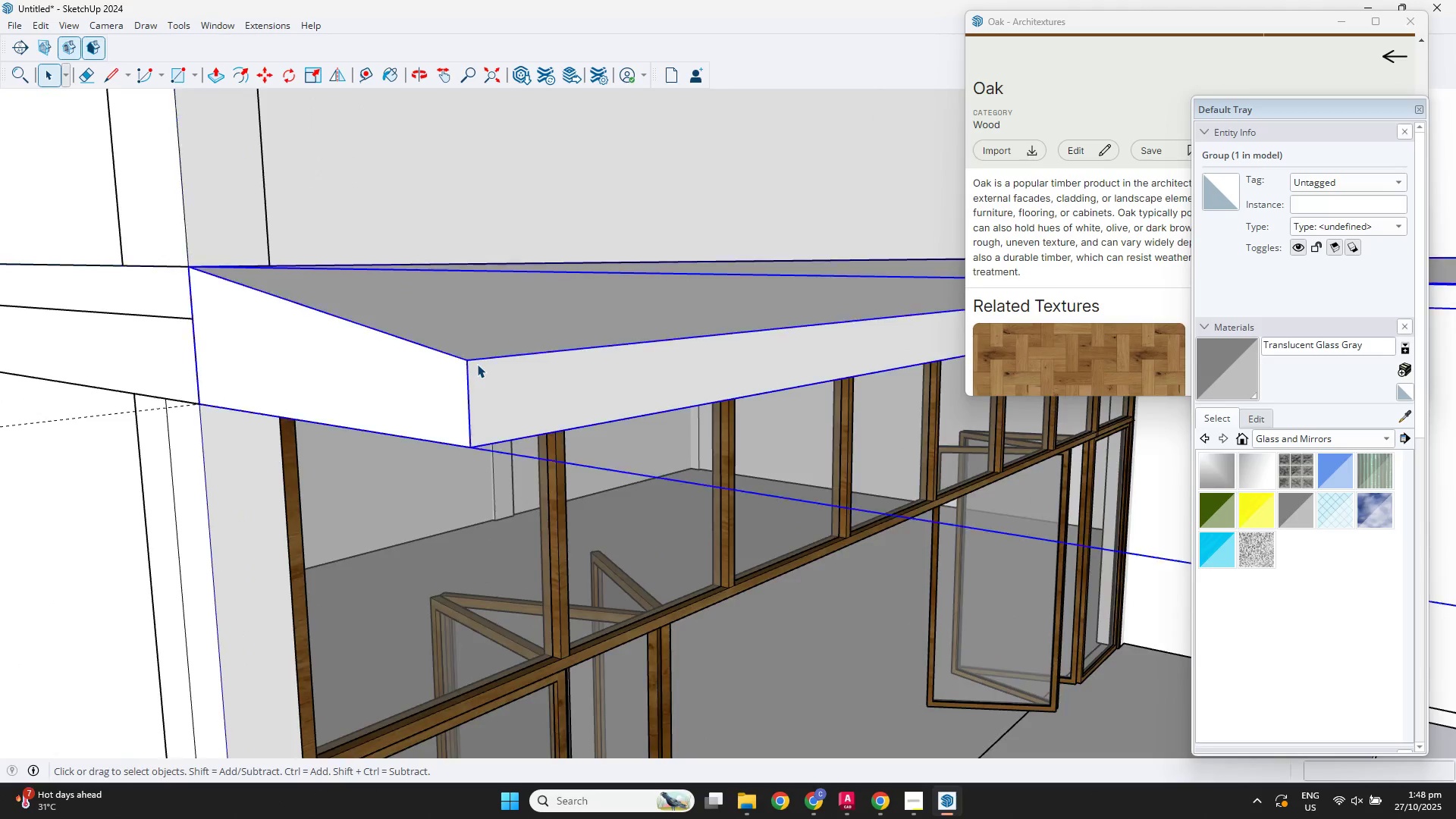 
double_click([477, 364])
 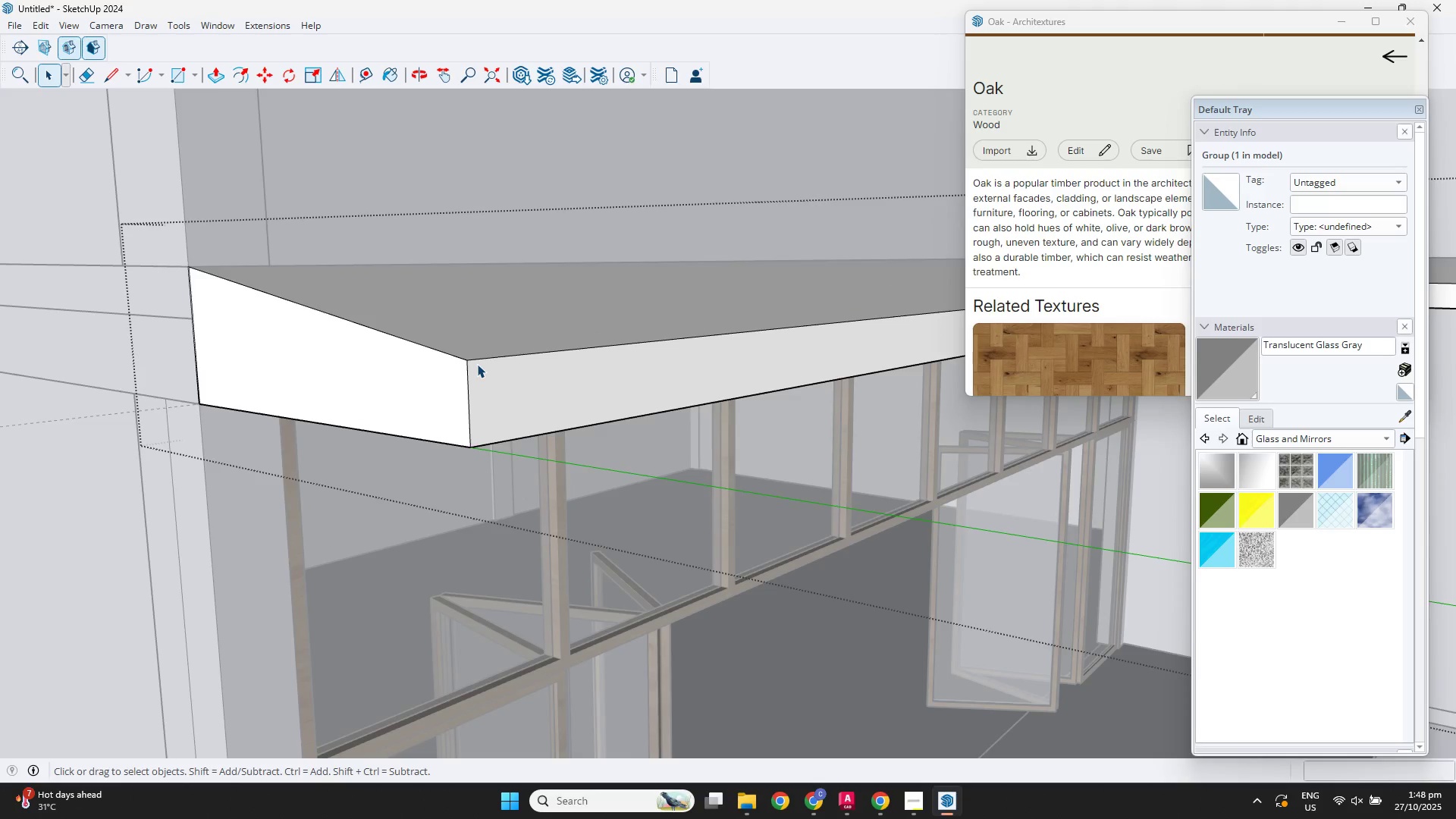 
scroll: coordinate [562, 373], scroll_direction: down, amount: 8.0
 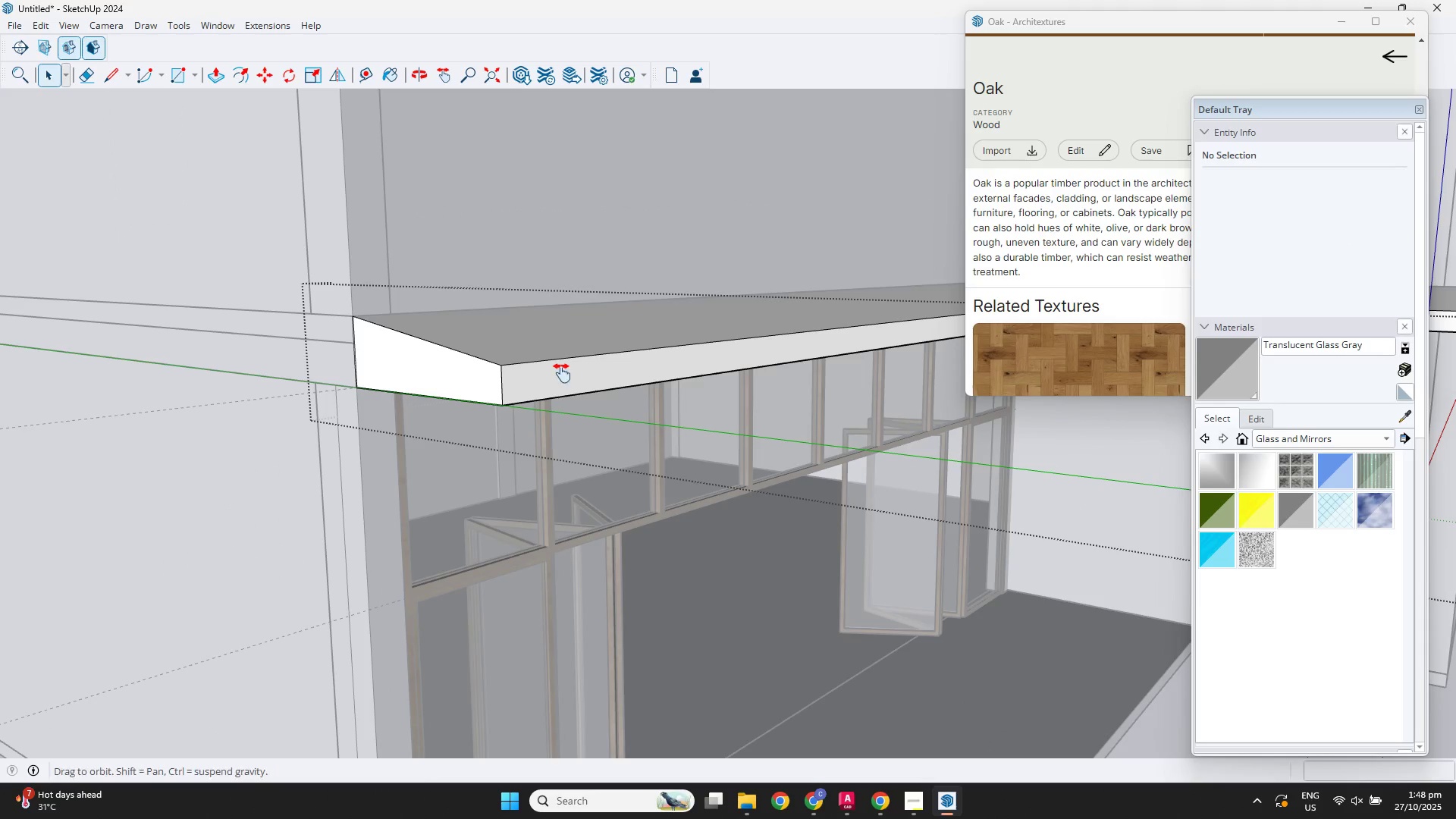 
hold_key(key=ShiftLeft, duration=0.4)
 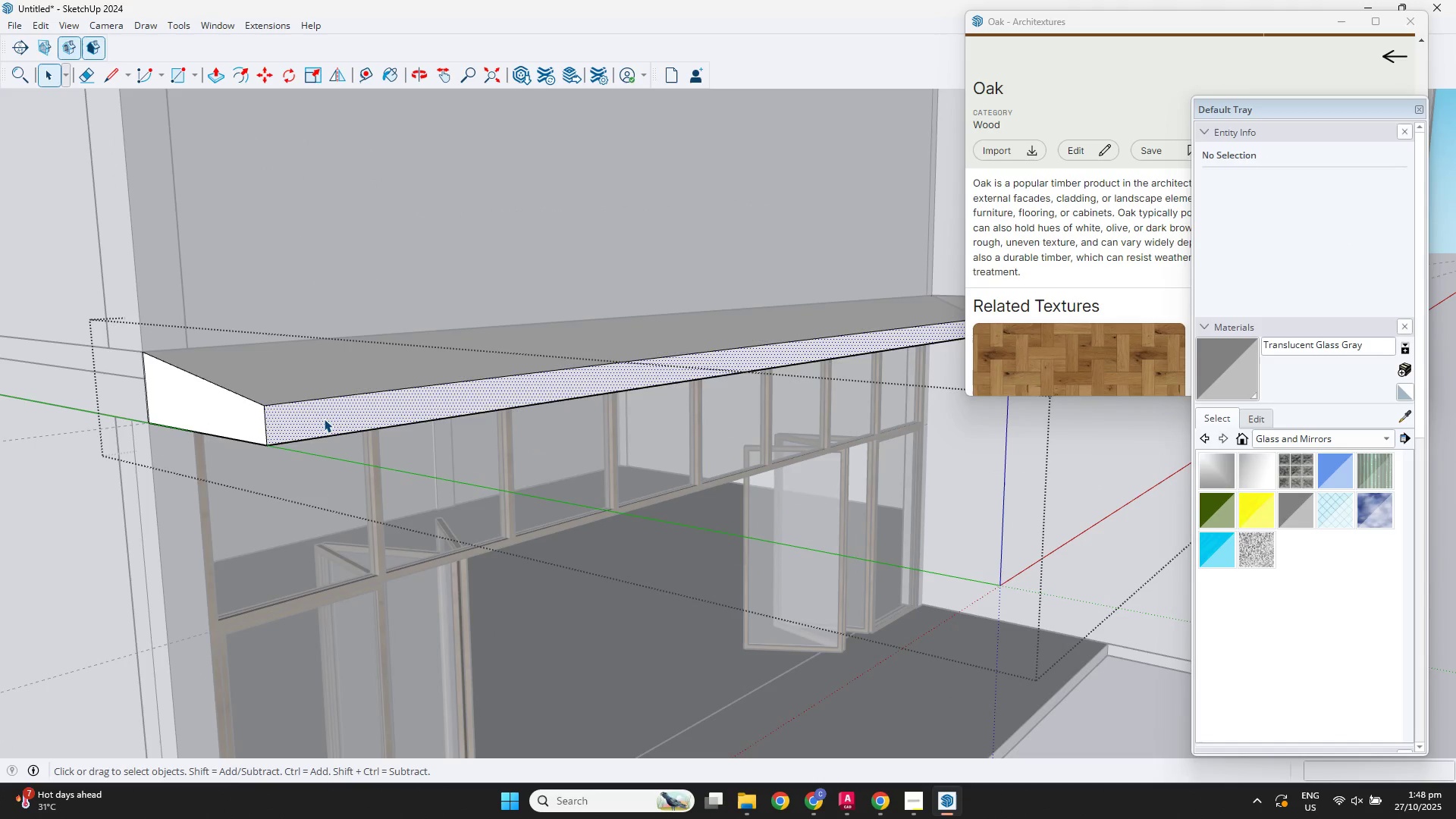 
double_click([324, 419])
 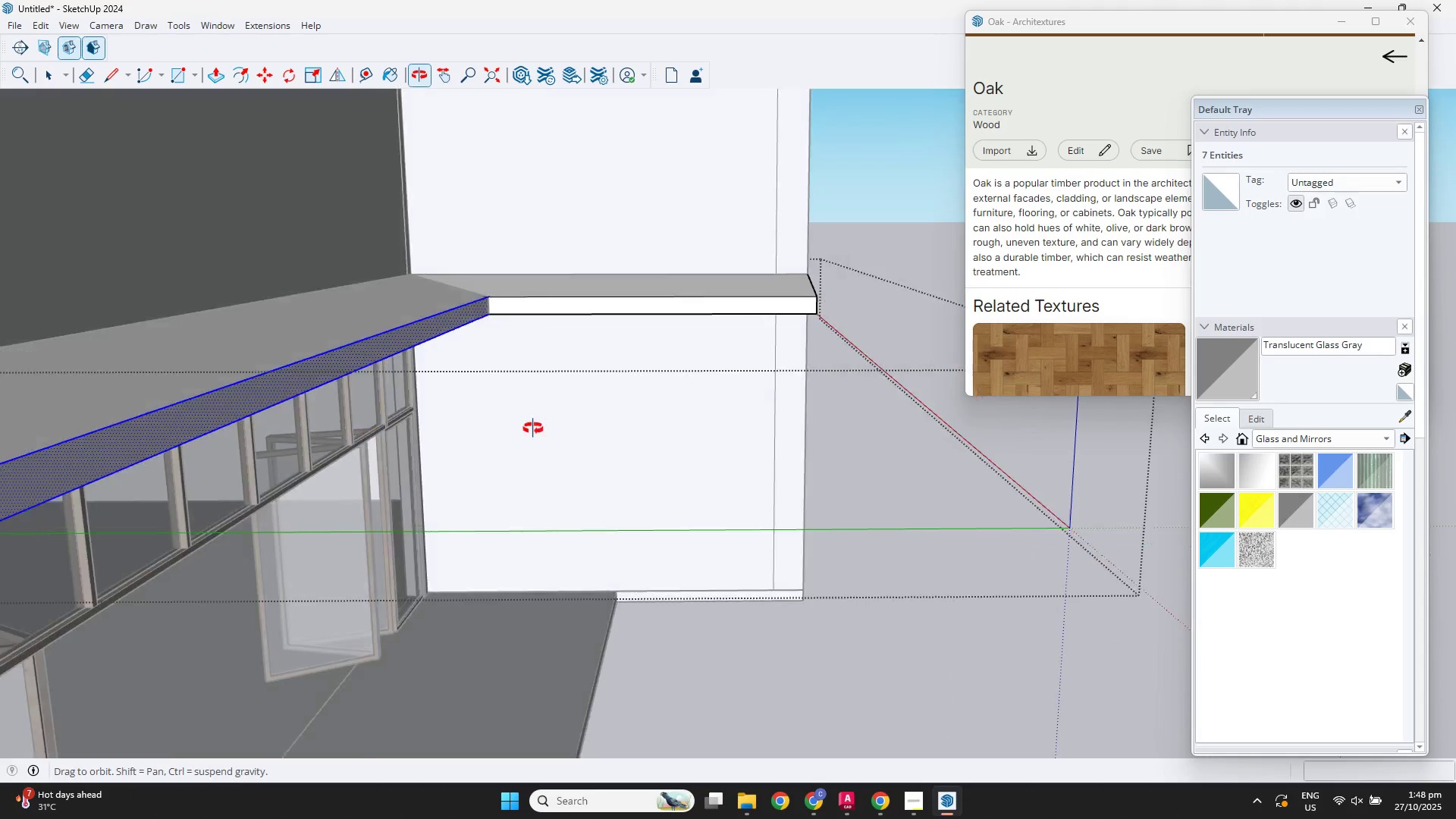 
scroll: coordinate [548, 417], scroll_direction: down, amount: 3.0
 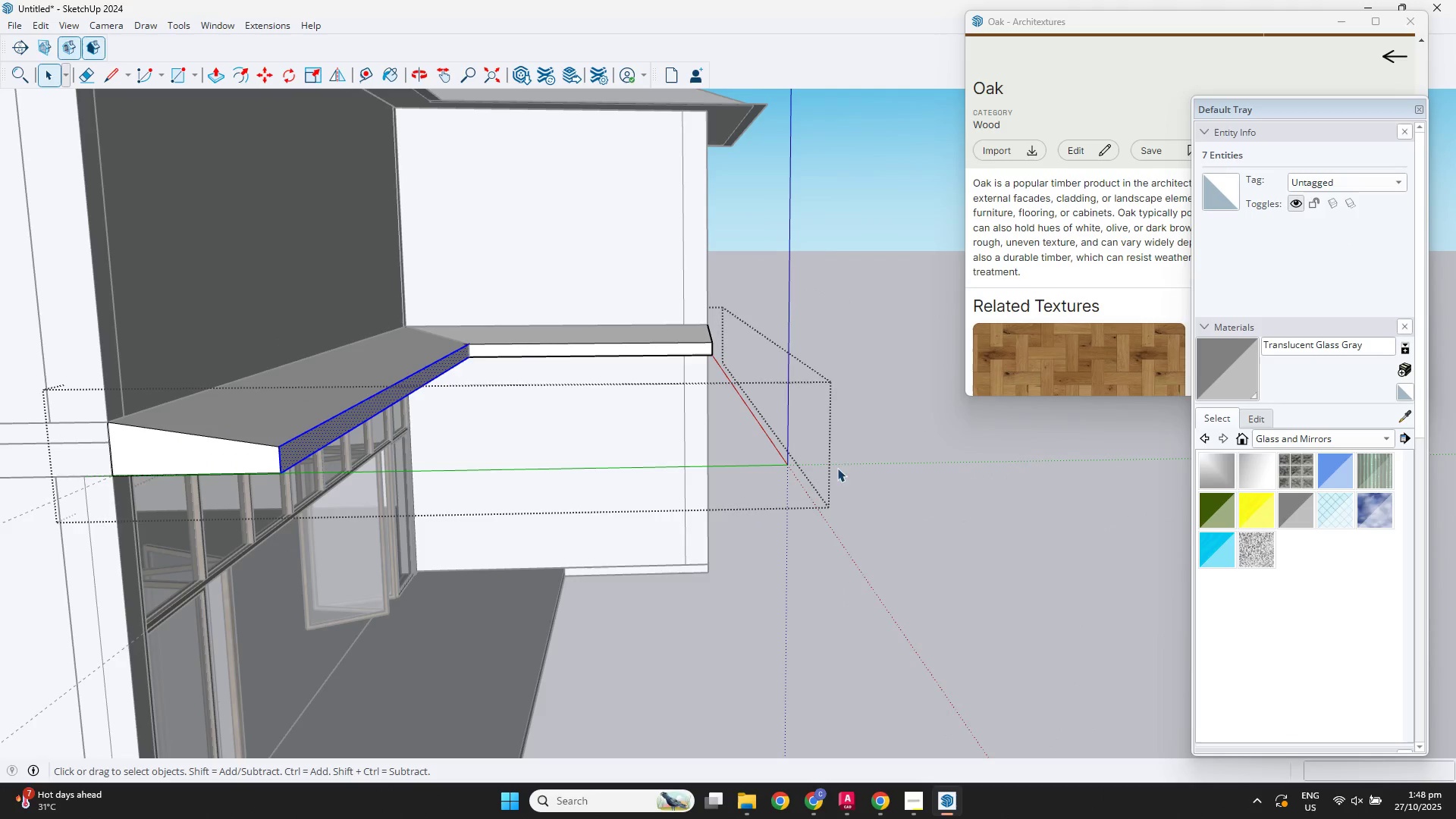 
key(Space)
 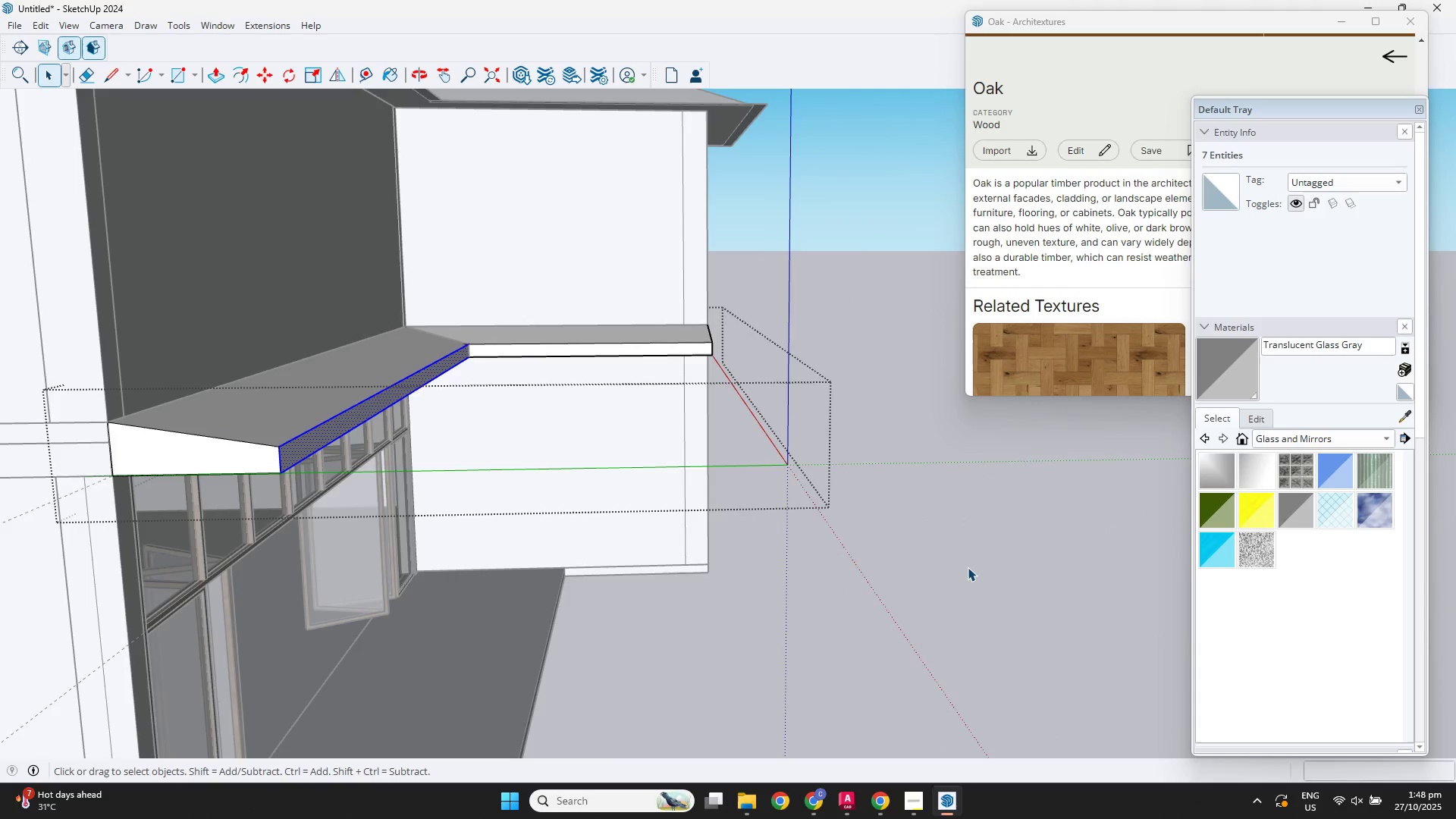 
left_click_drag(start_coordinate=[968, 567], to_coordinate=[964, 563])
 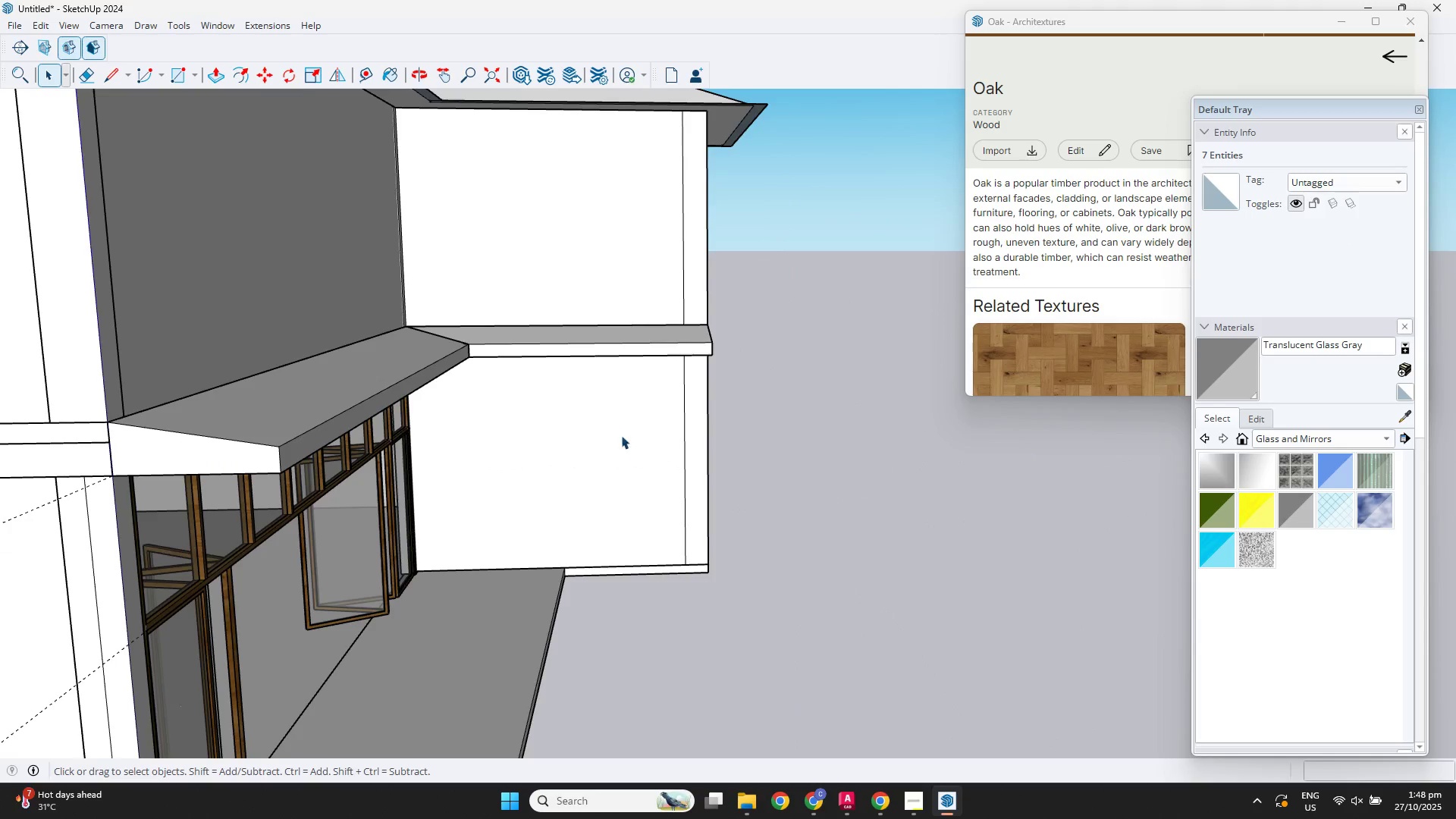 
scroll: coordinate [547, 431], scroll_direction: down, amount: 3.0
 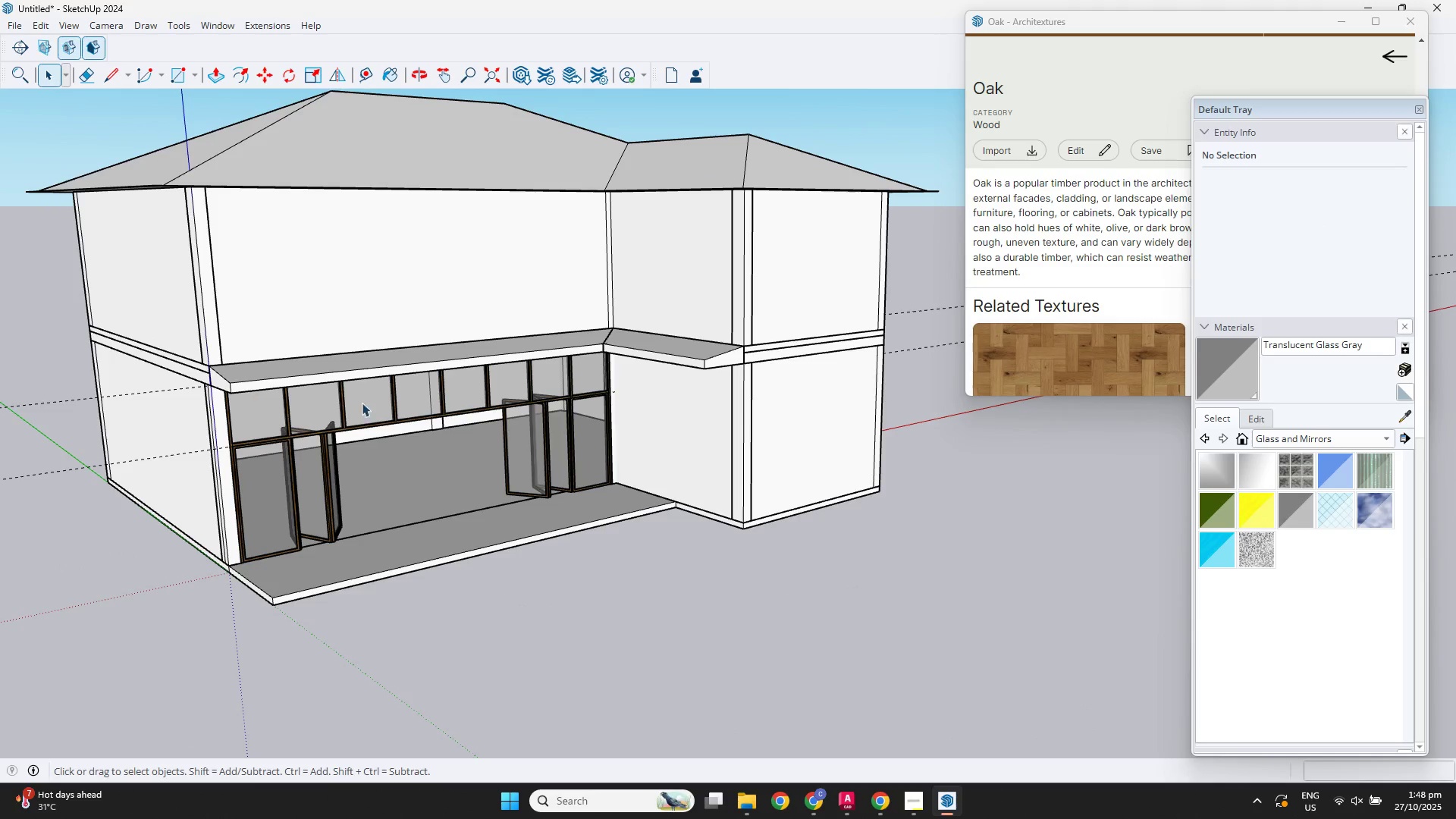 
scroll: coordinate [428, 409], scroll_direction: up, amount: 3.0
 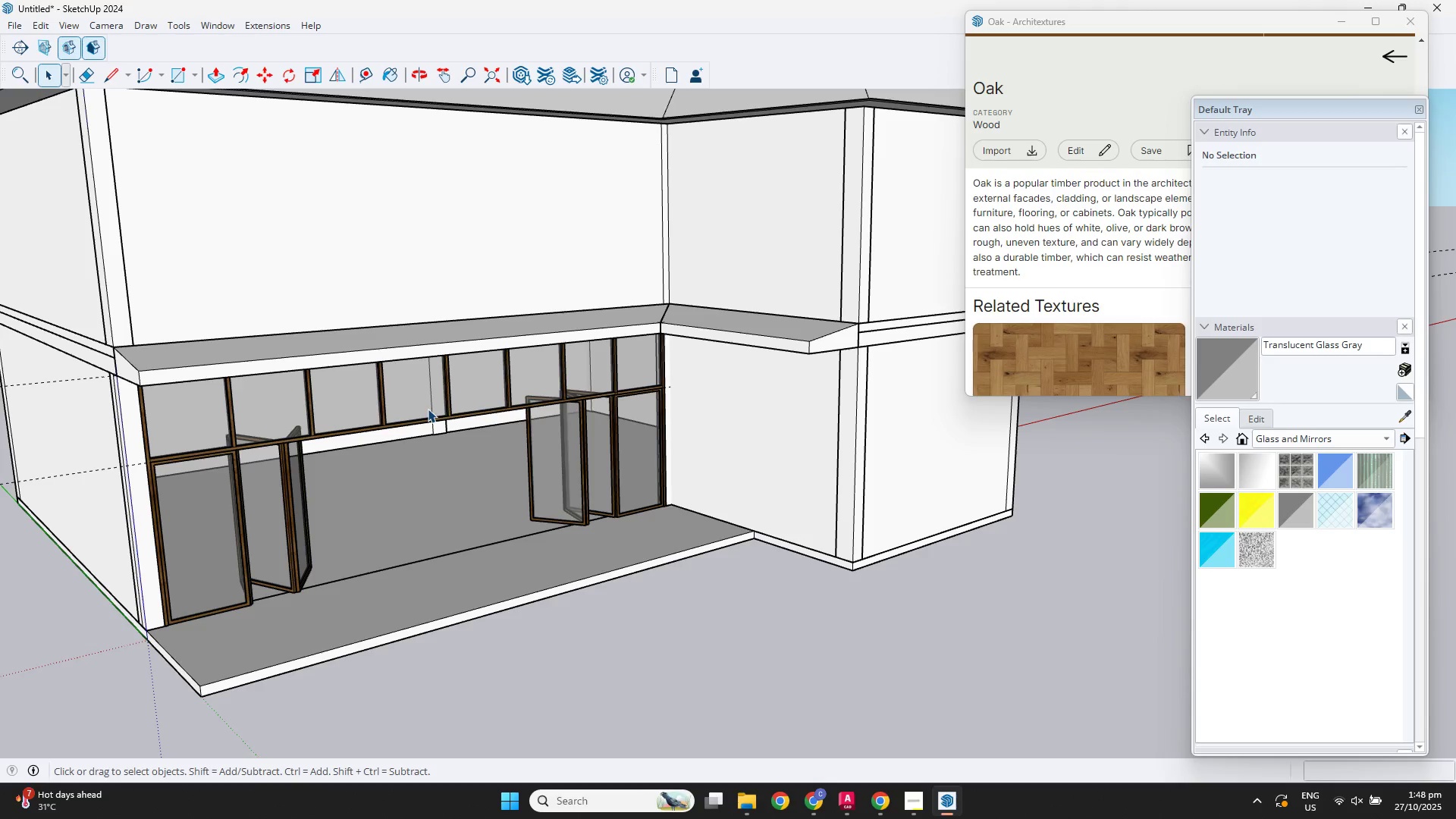 
scroll: coordinate [672, 459], scroll_direction: down, amount: 2.0
 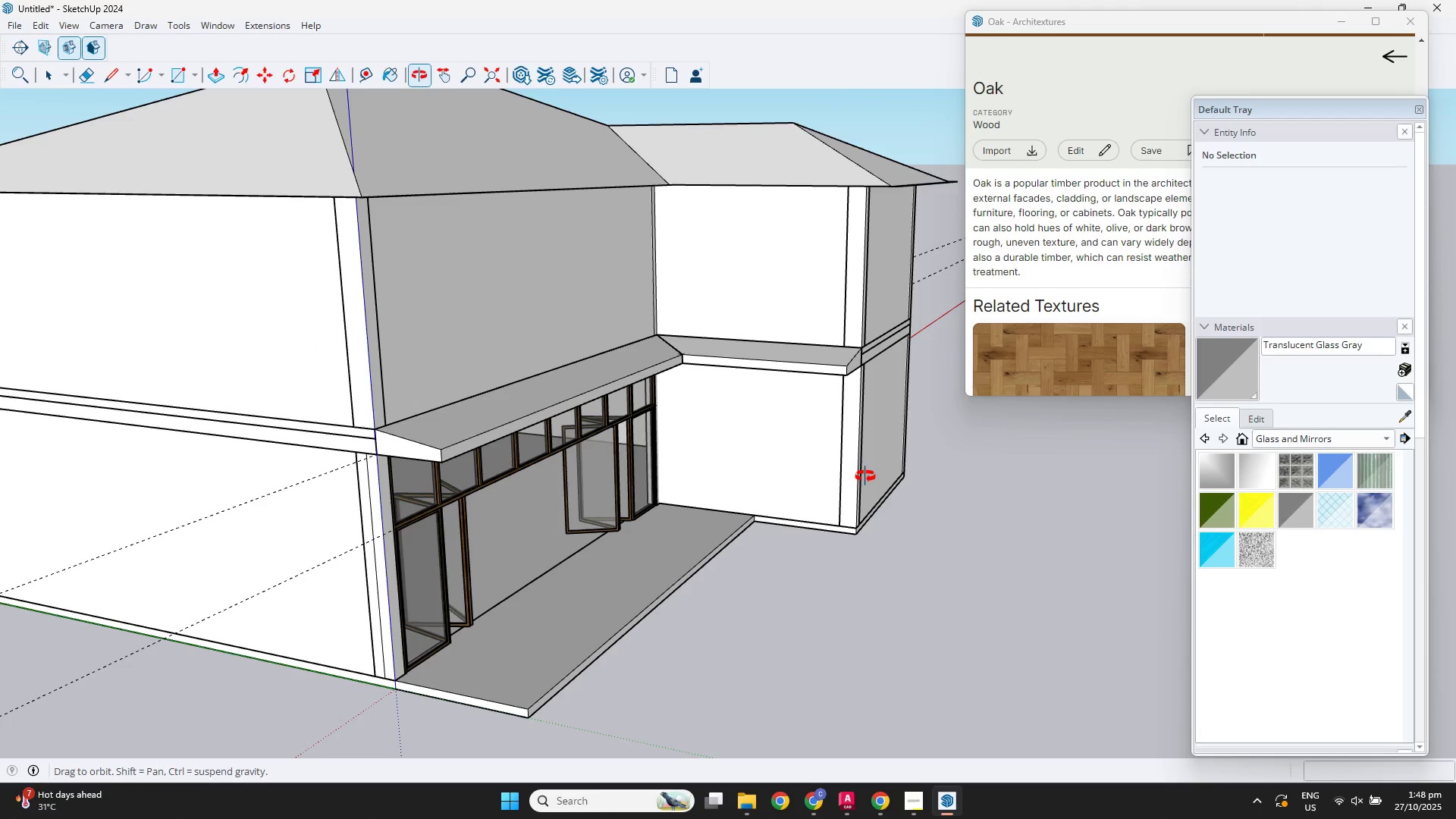 
scroll: coordinate [824, 374], scroll_direction: up, amount: 3.0
 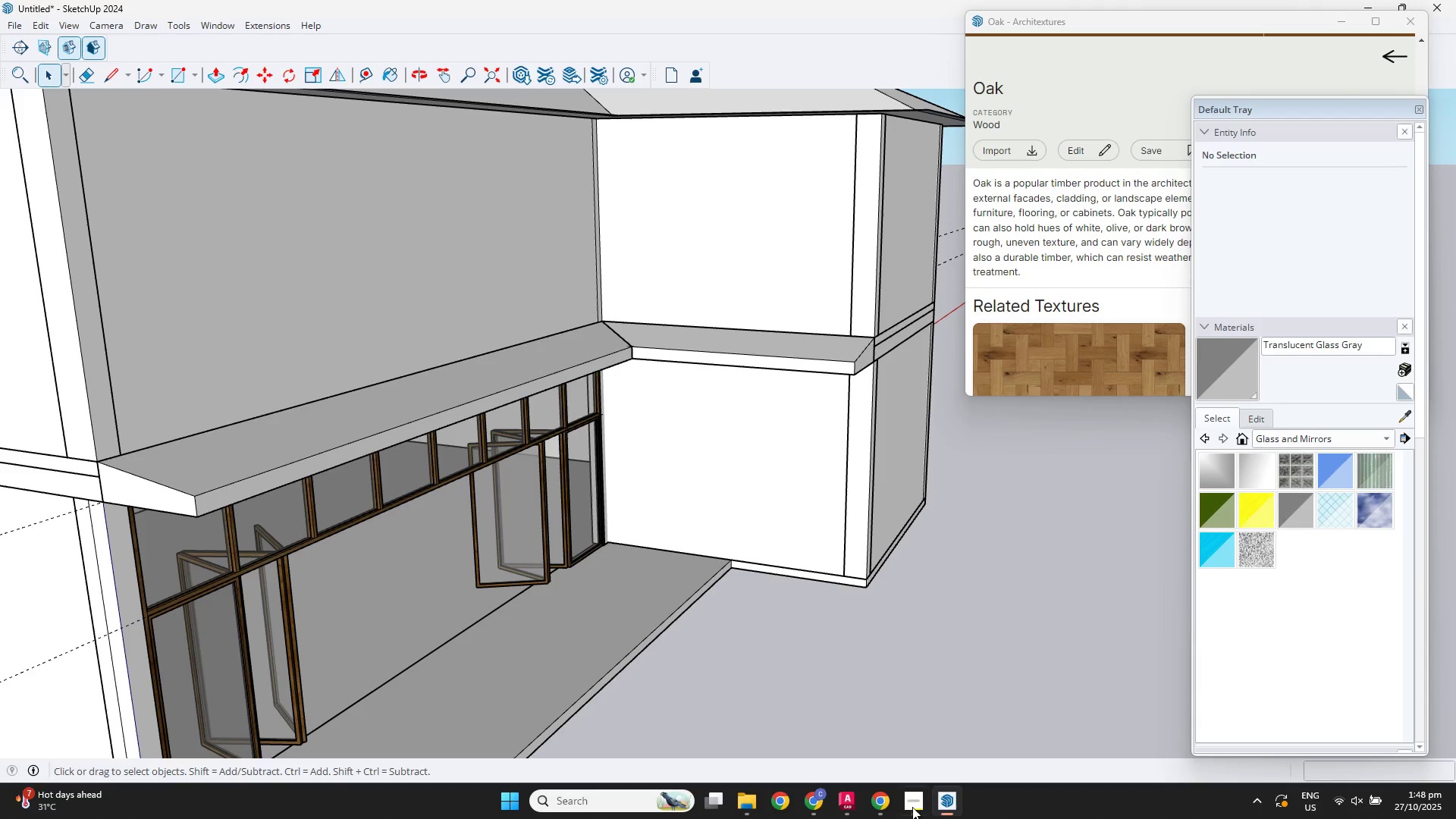 
left_click([905, 800])